 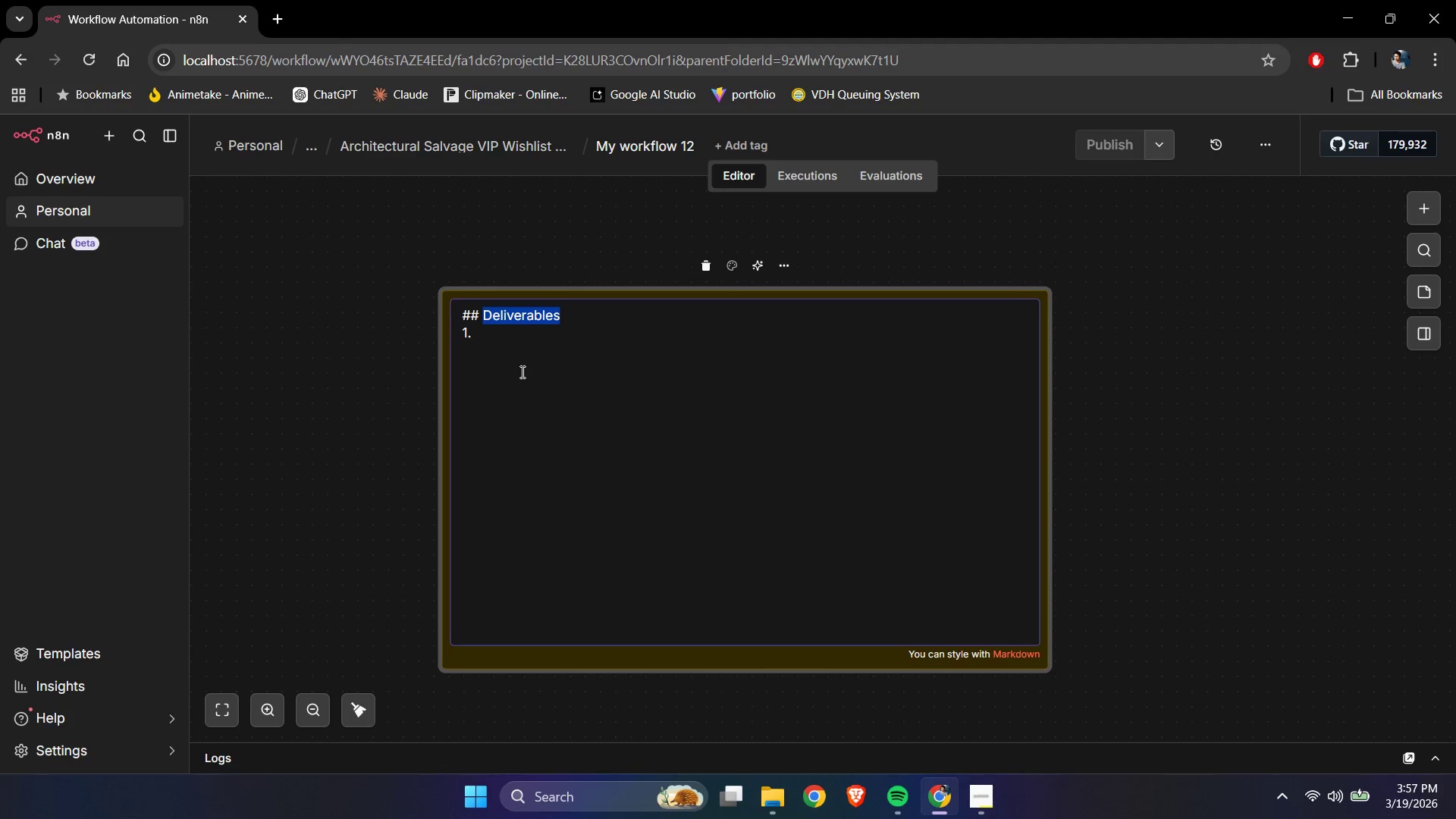 
type(Requirements)
 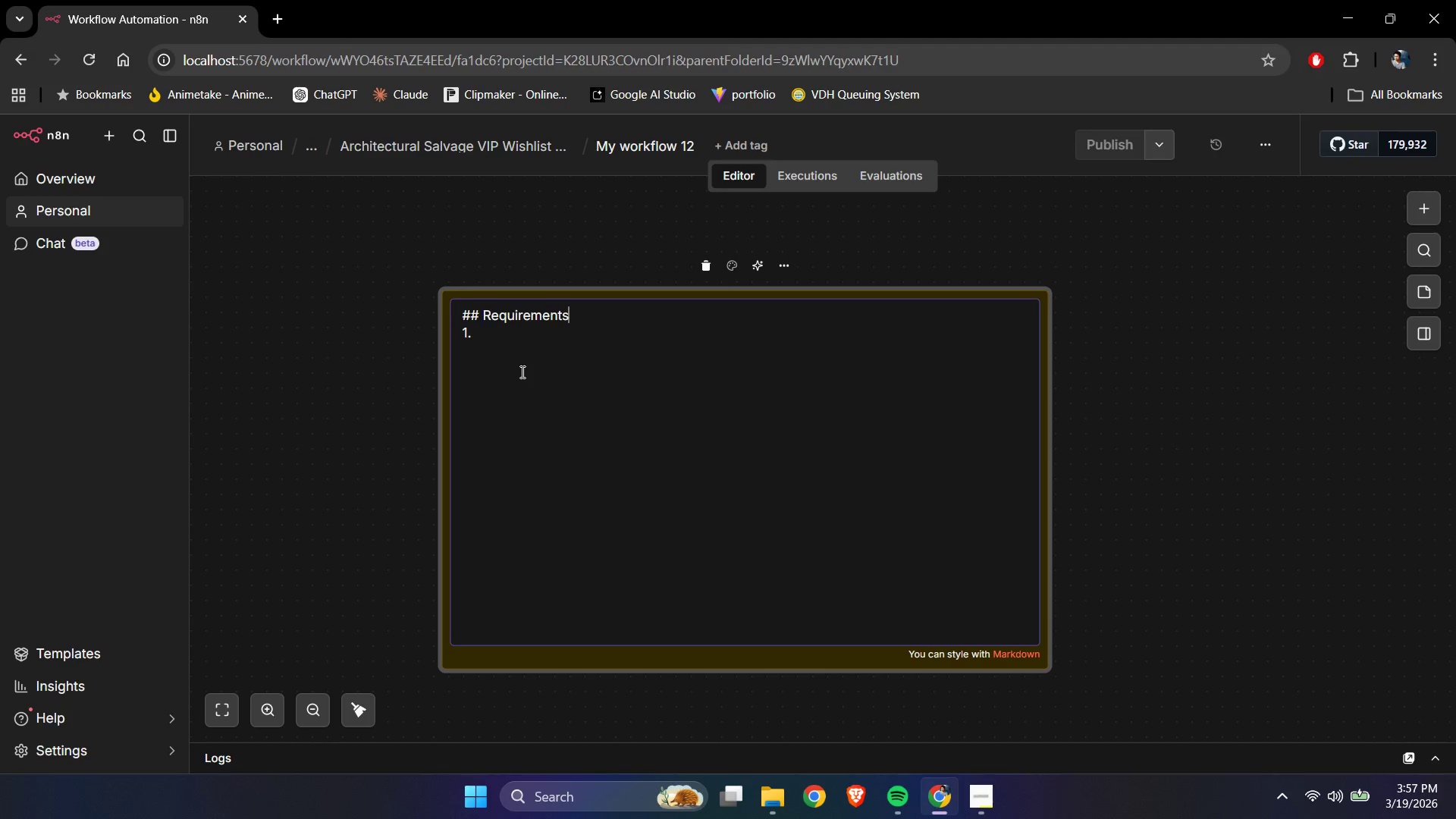 
key(ArrowDown)
 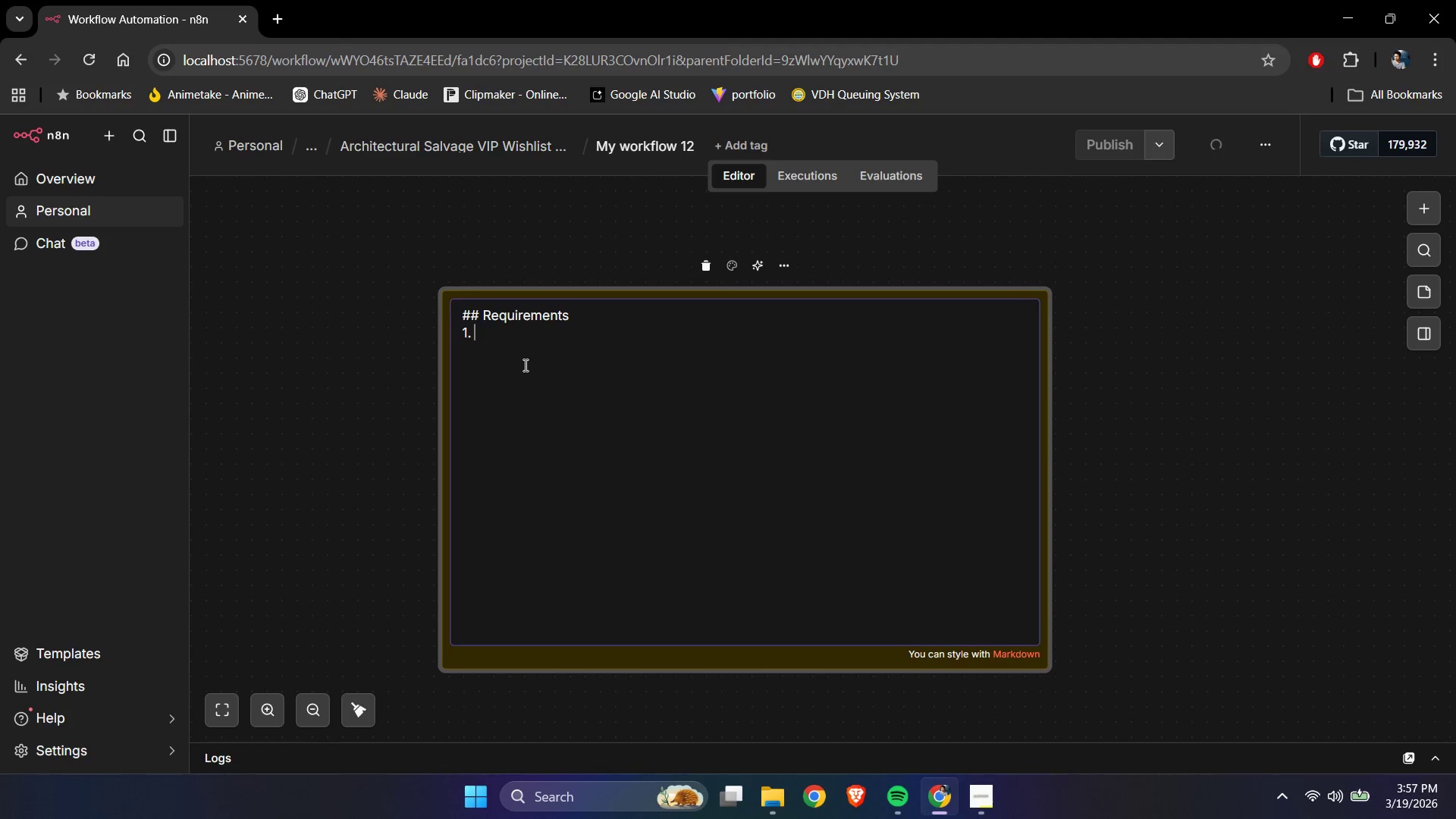 
type(Warehouse database)
 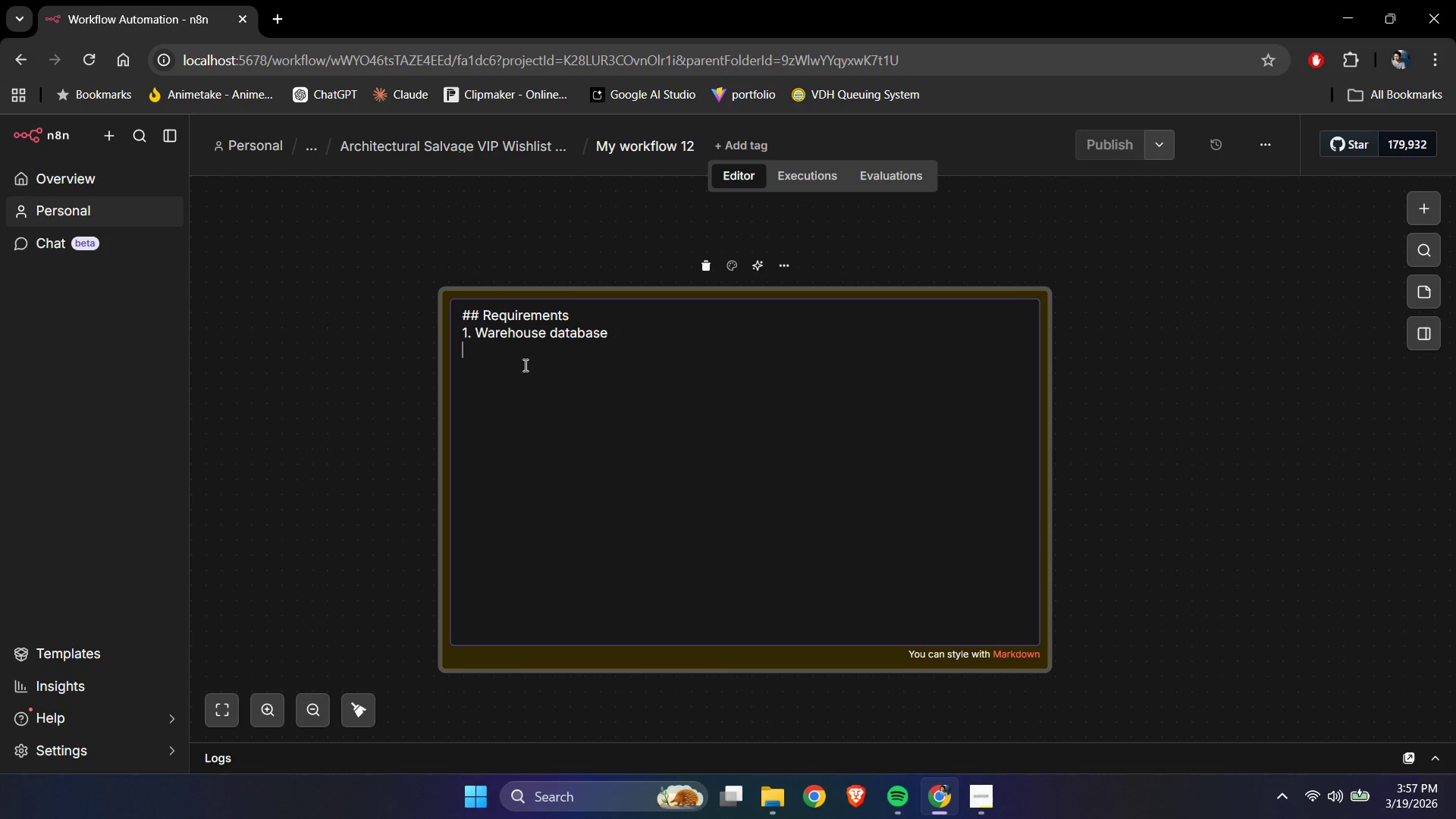 
key(Enter)
 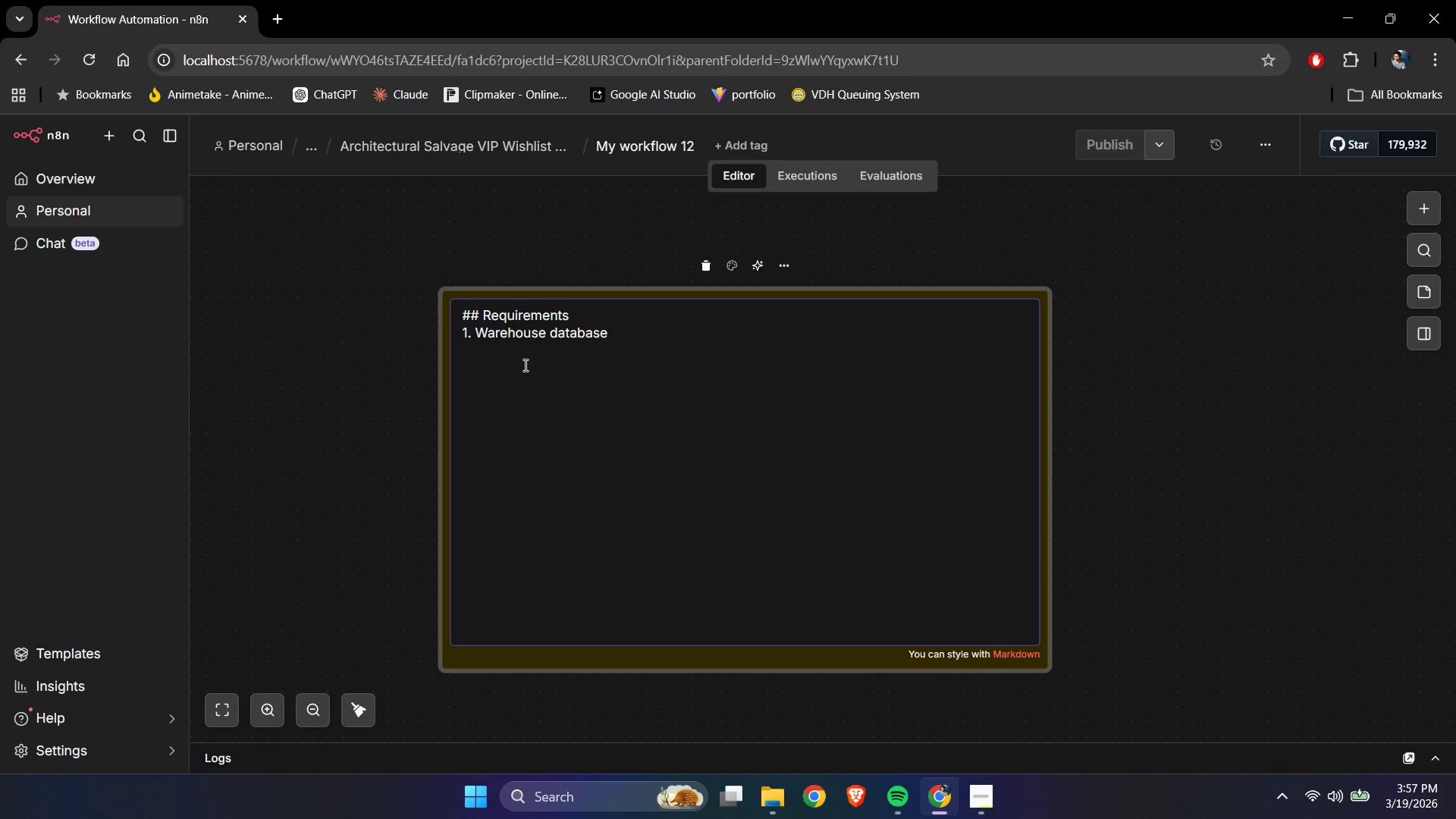 
key(Numpad2)
 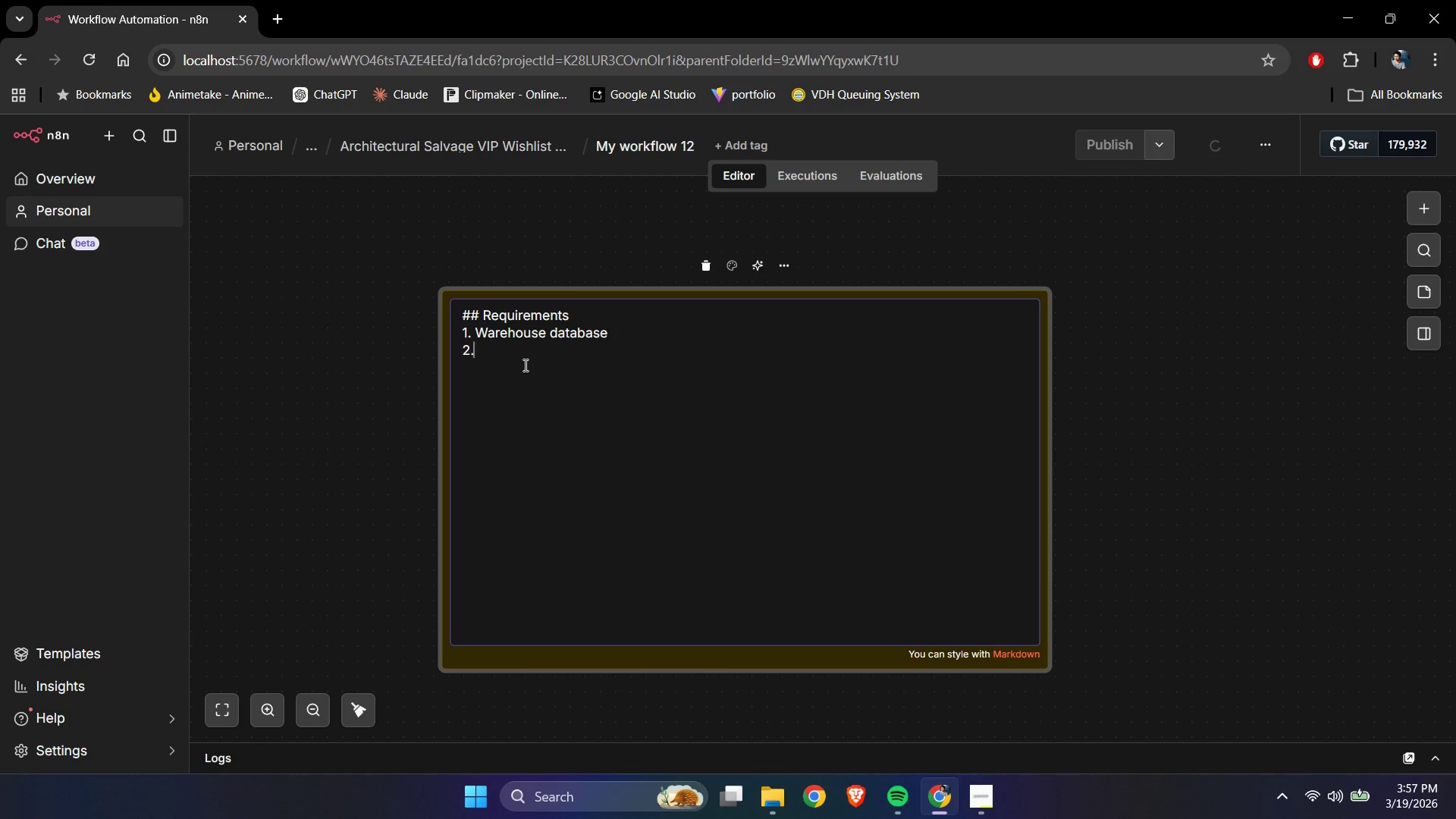 
key(NumpadDecimal)
 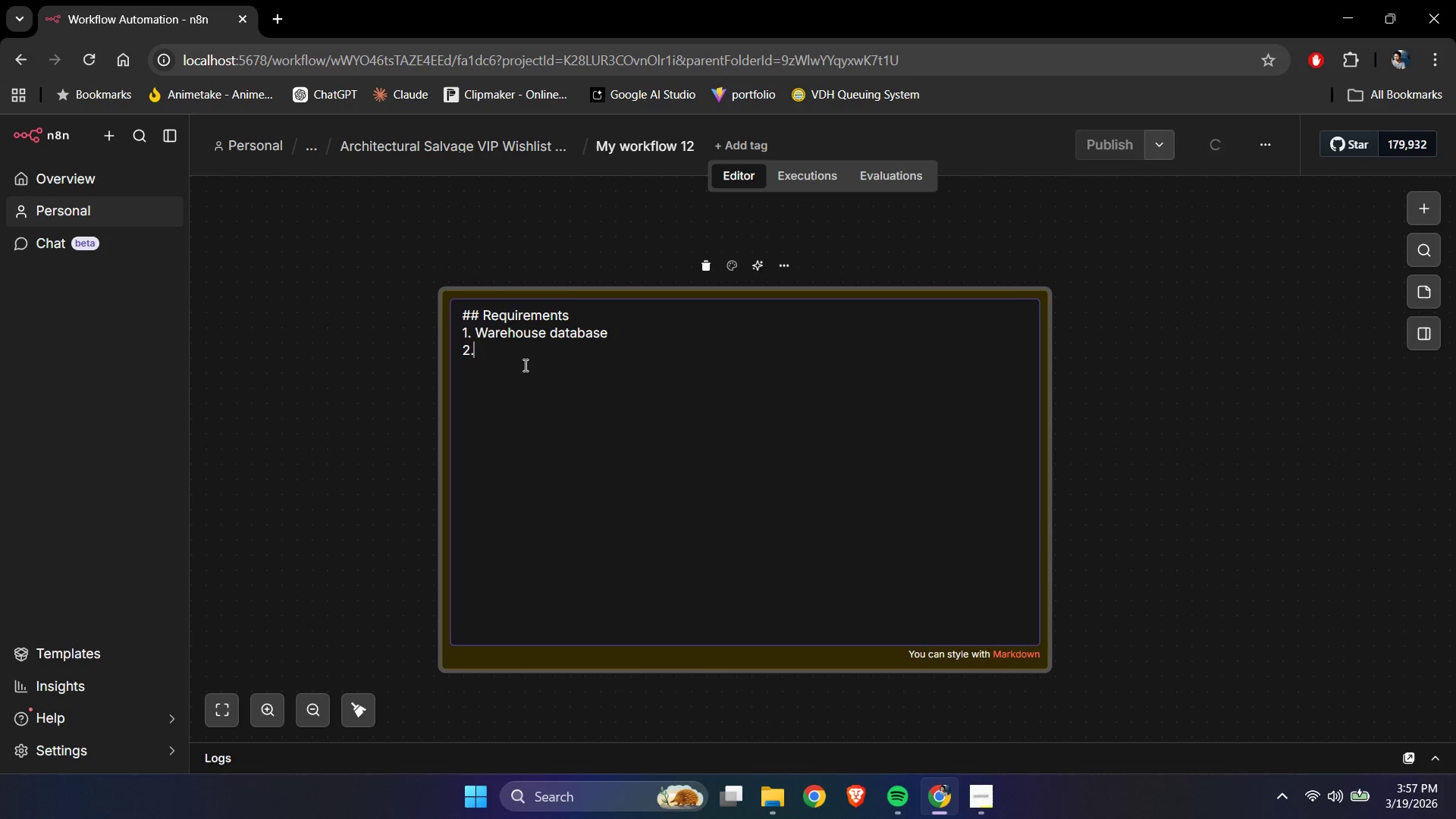 
key(Space)
 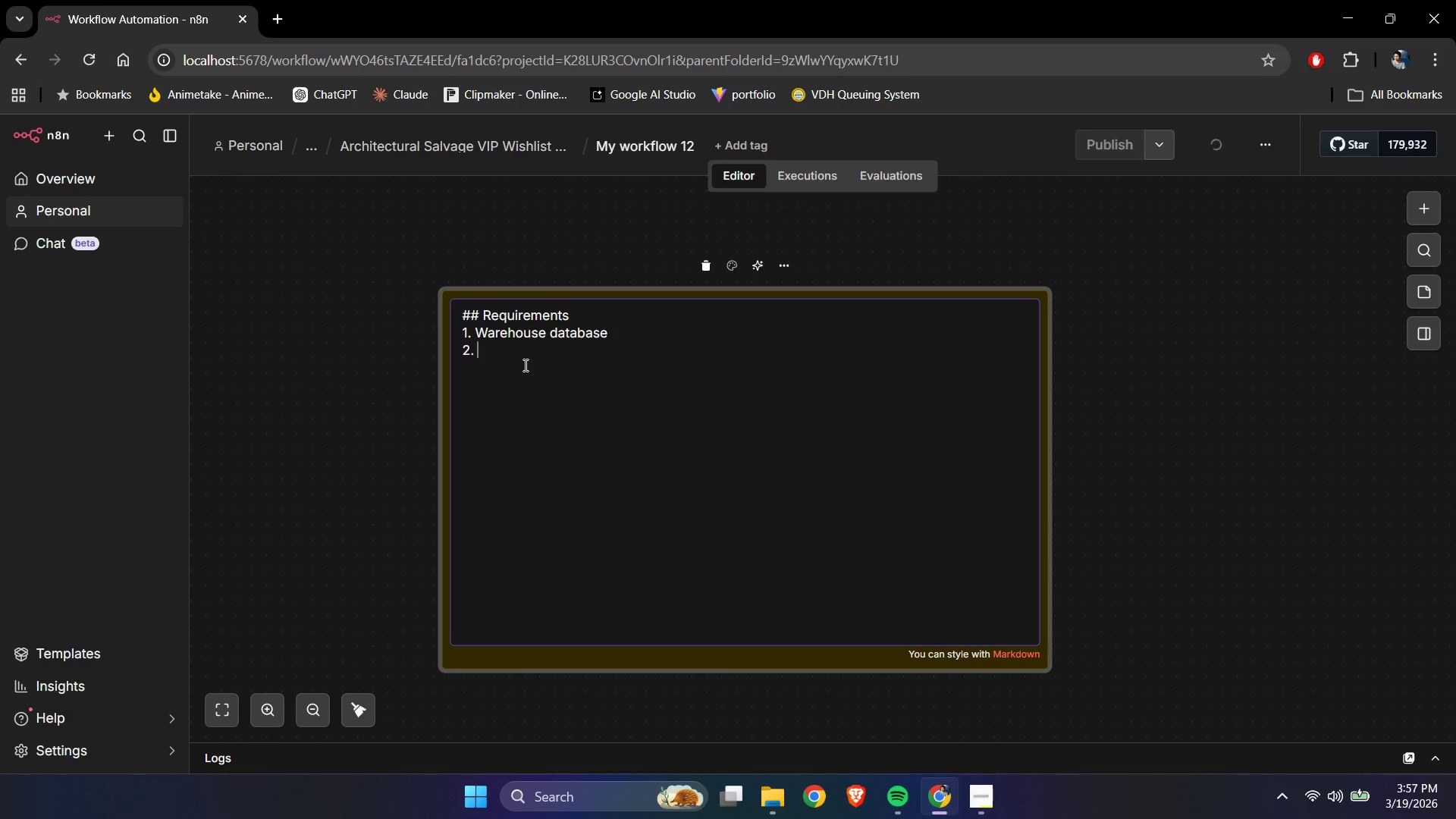 
hold_key(key=ShiftLeft, duration=1.14)